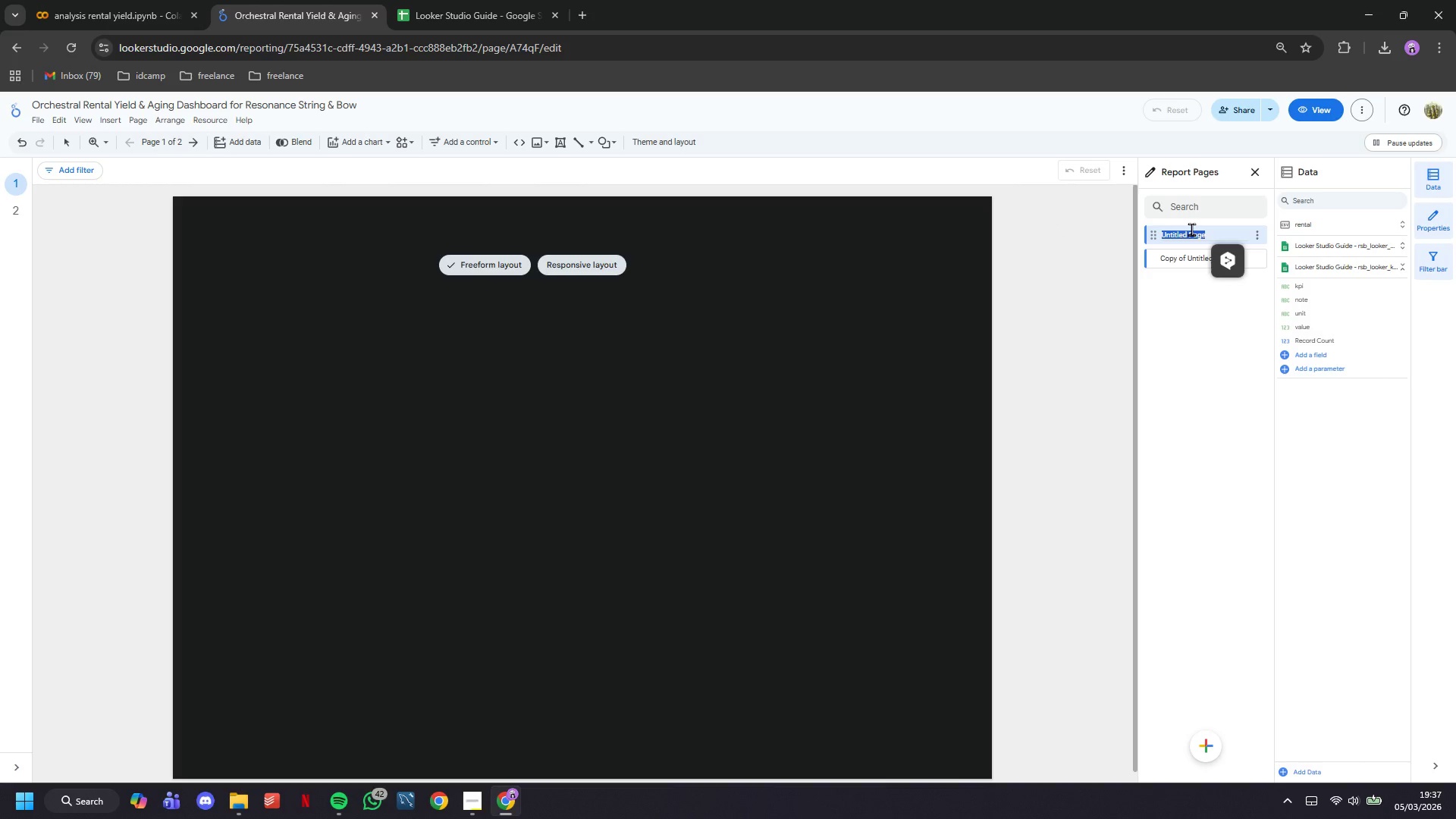 
type(Financial Overview)
 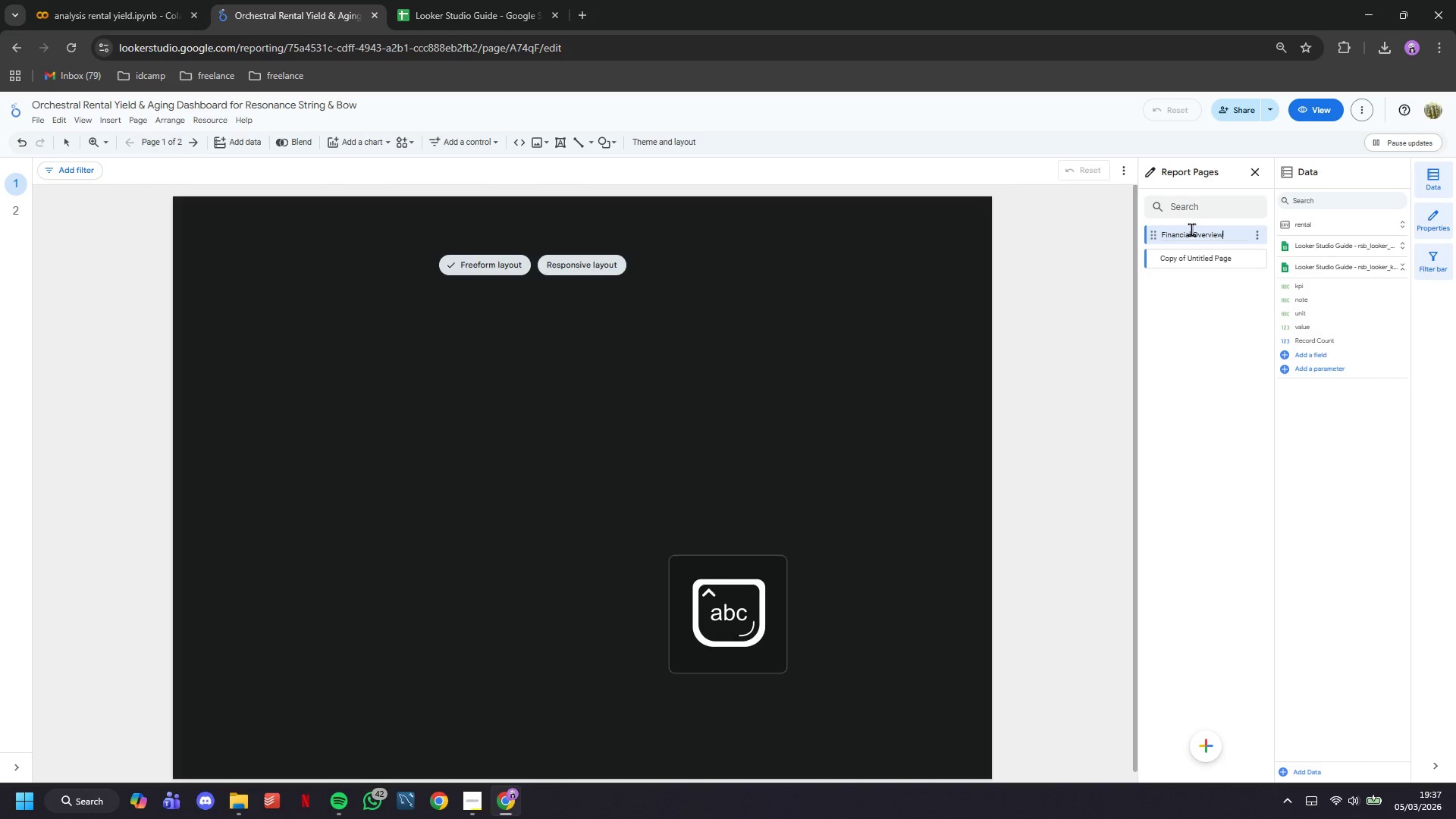 
key(Enter)
 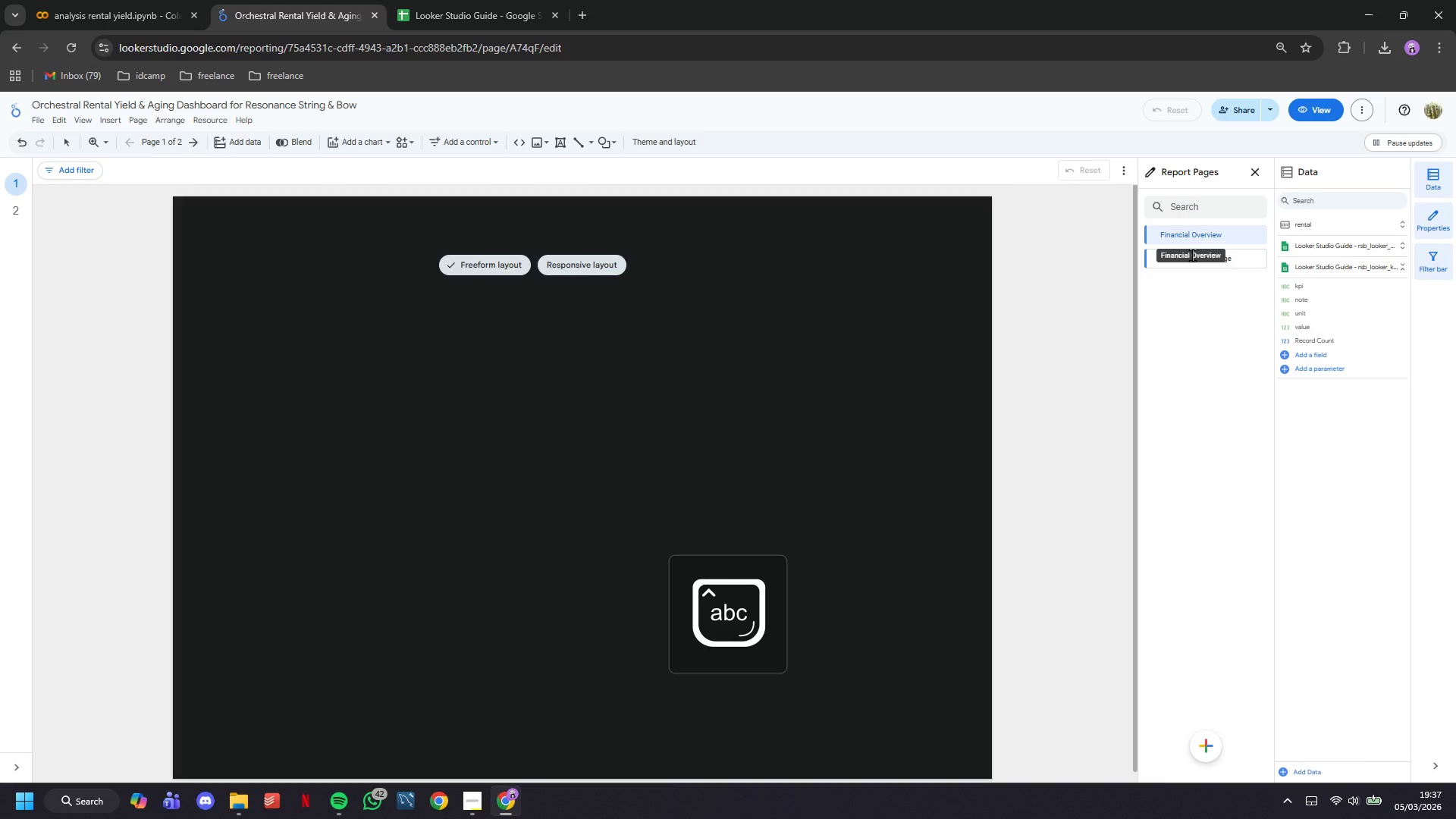 
double_click([1192, 255])
 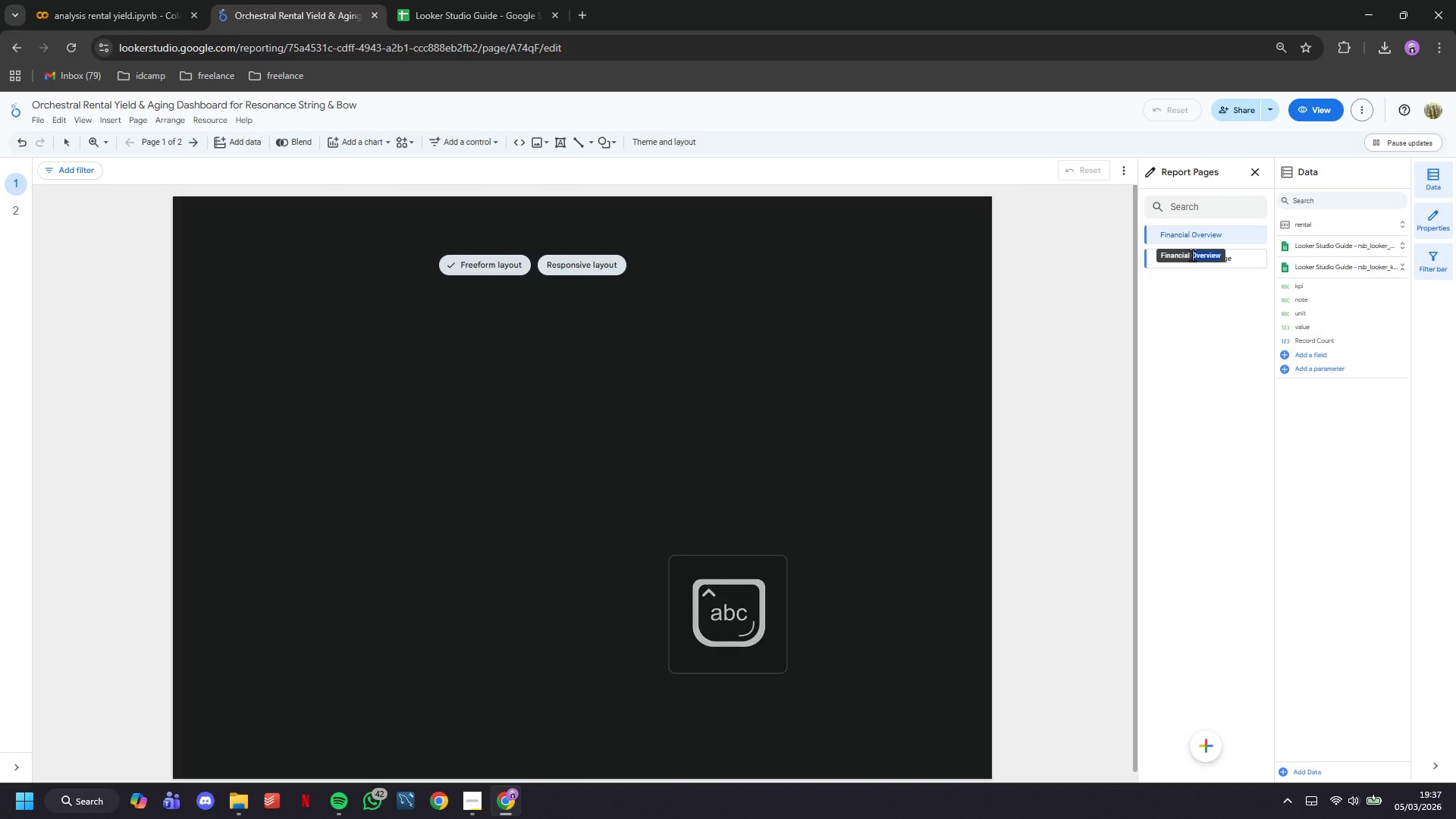 
triple_click([1192, 255])
 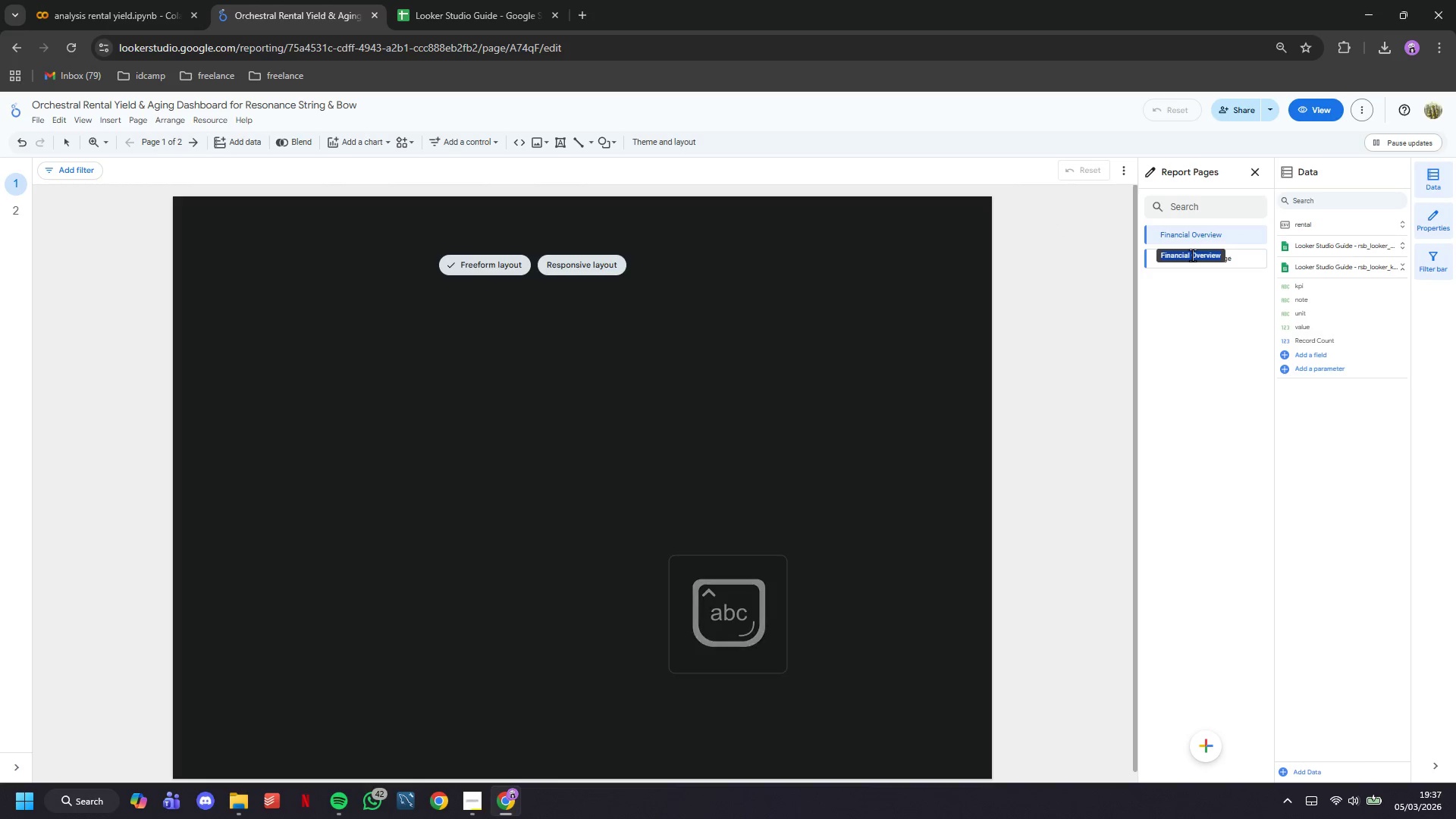 
triple_click([1192, 255])
 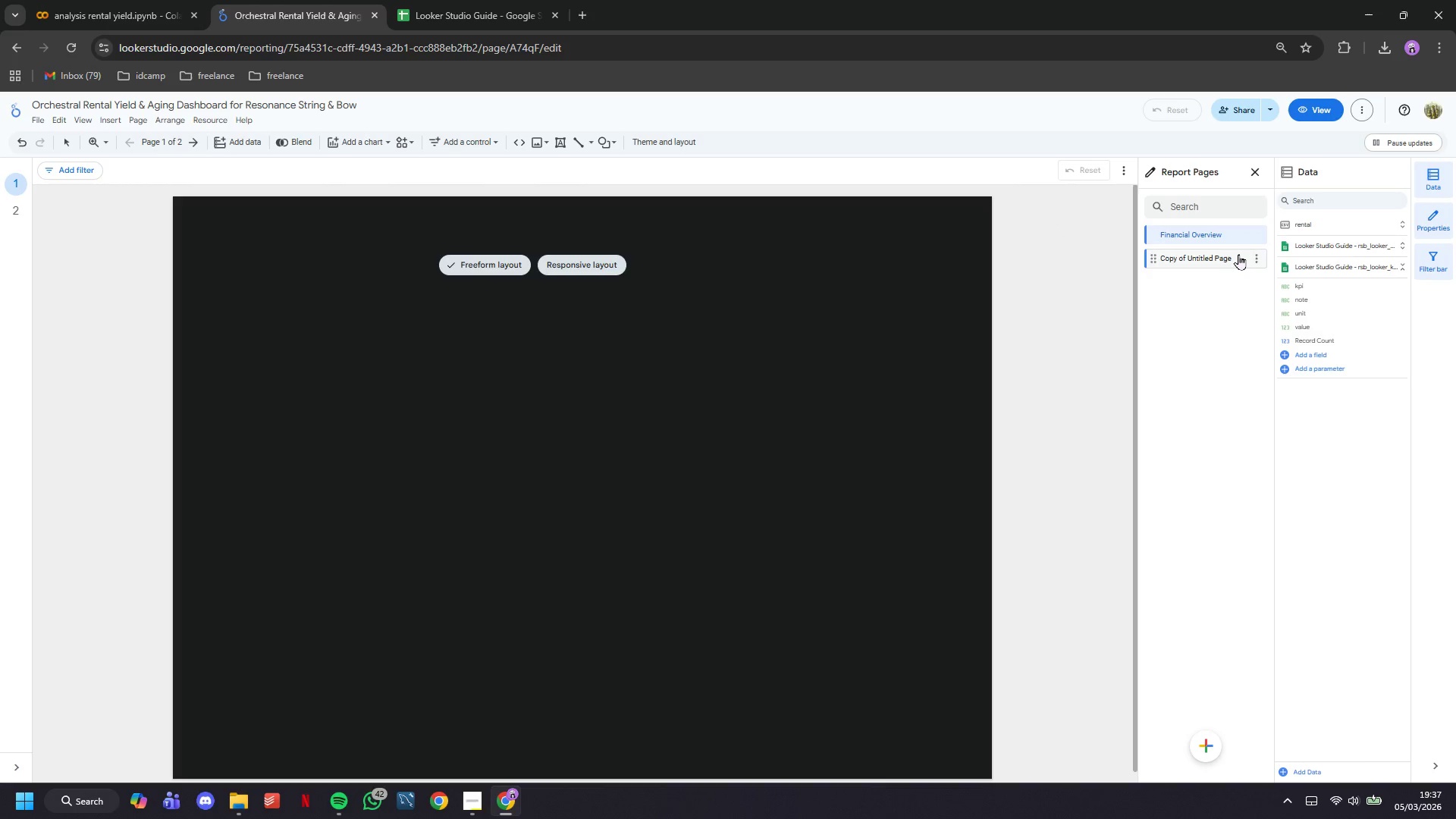 
double_click([1238, 254])
 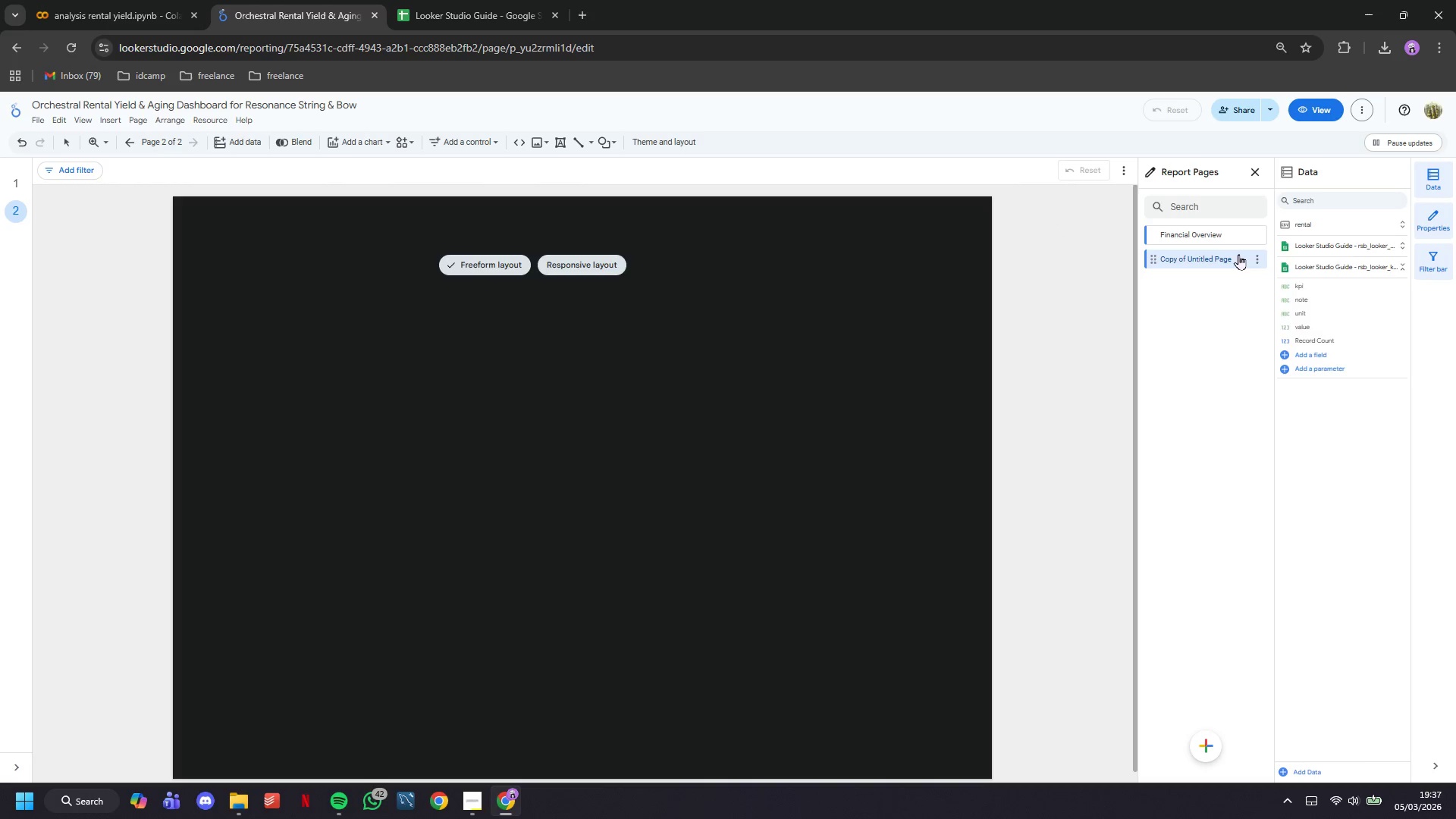 
triple_click([1238, 254])
 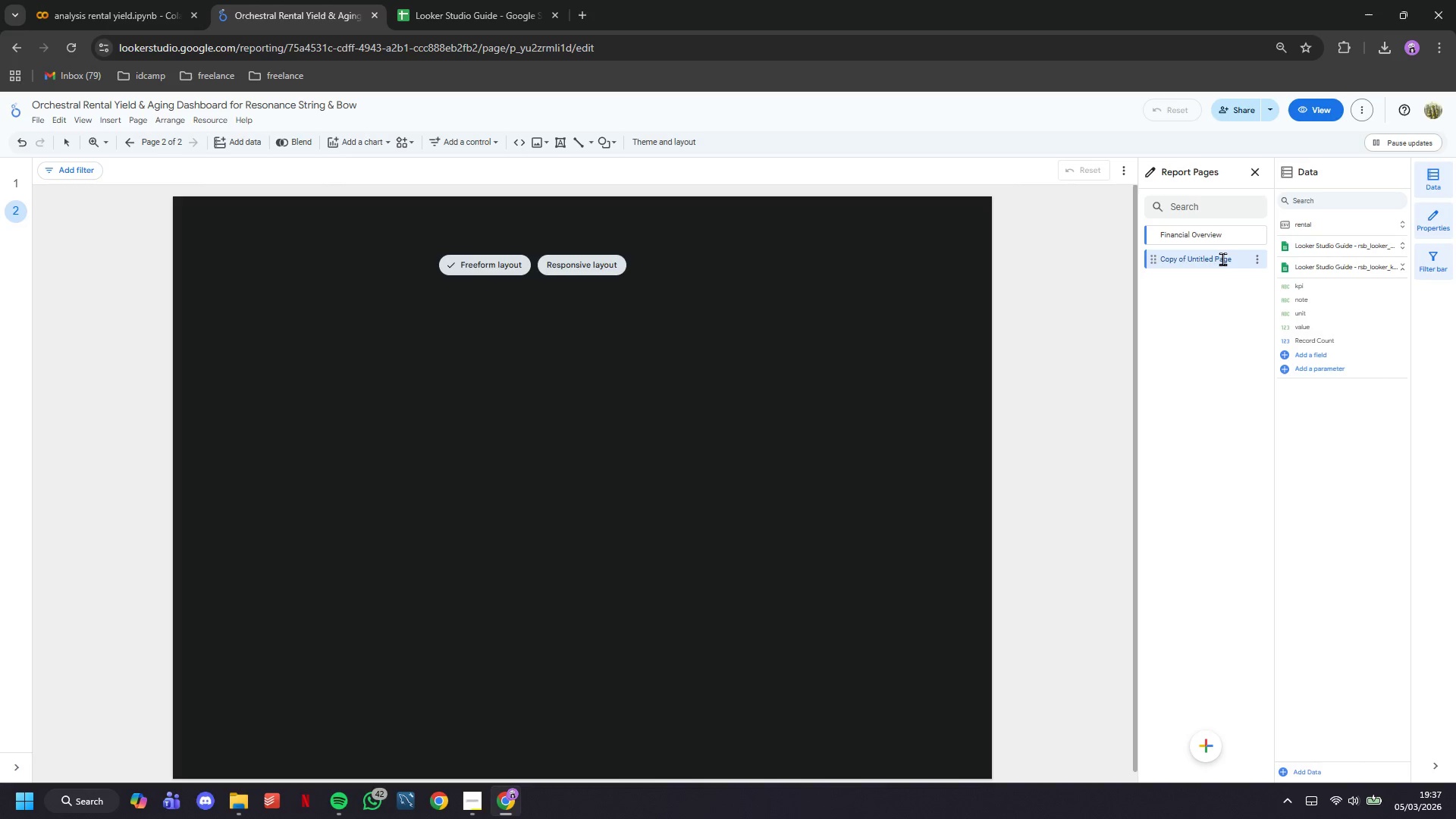 
double_click([1222, 259])
 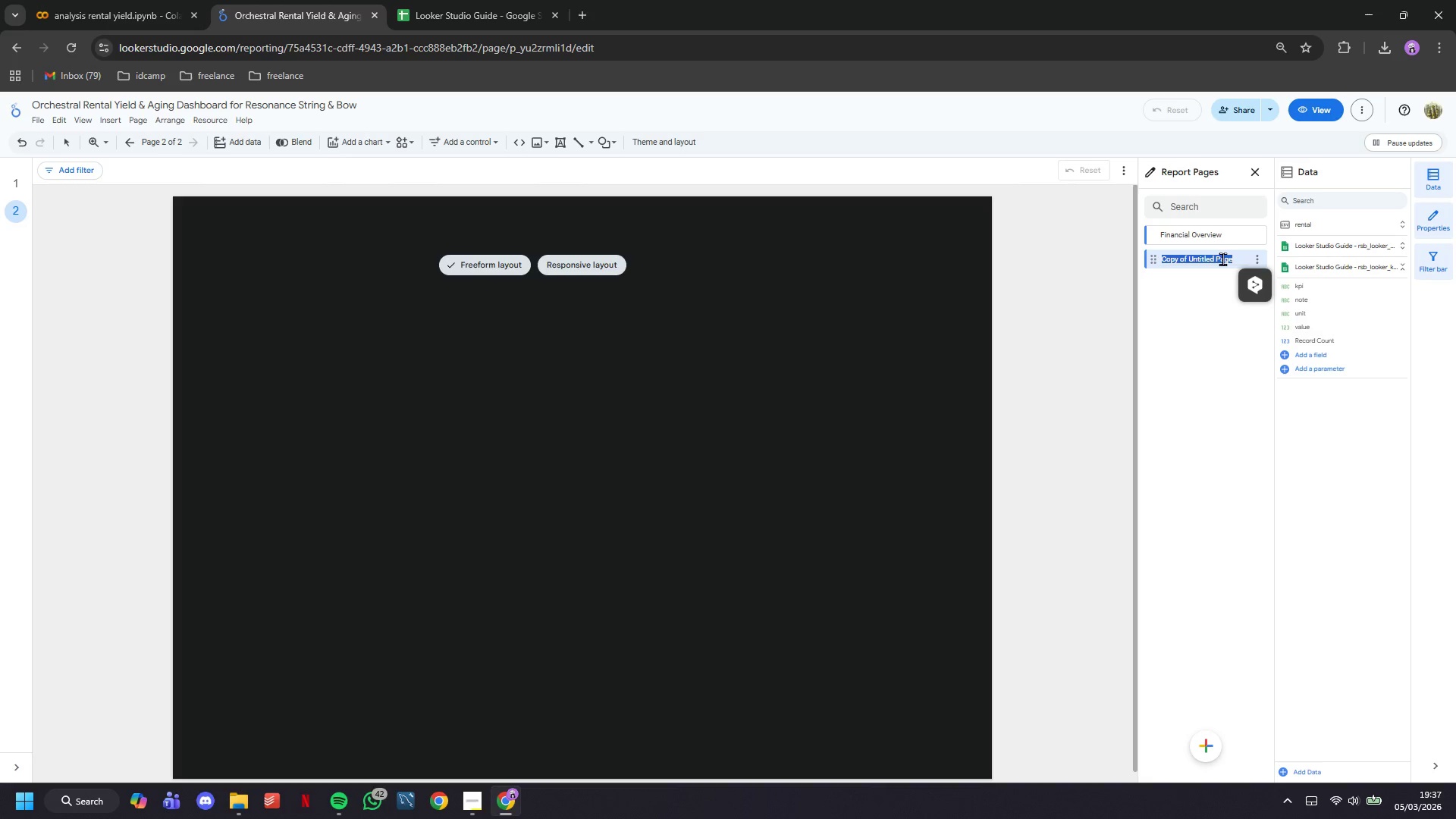 
triple_click([1222, 259])
 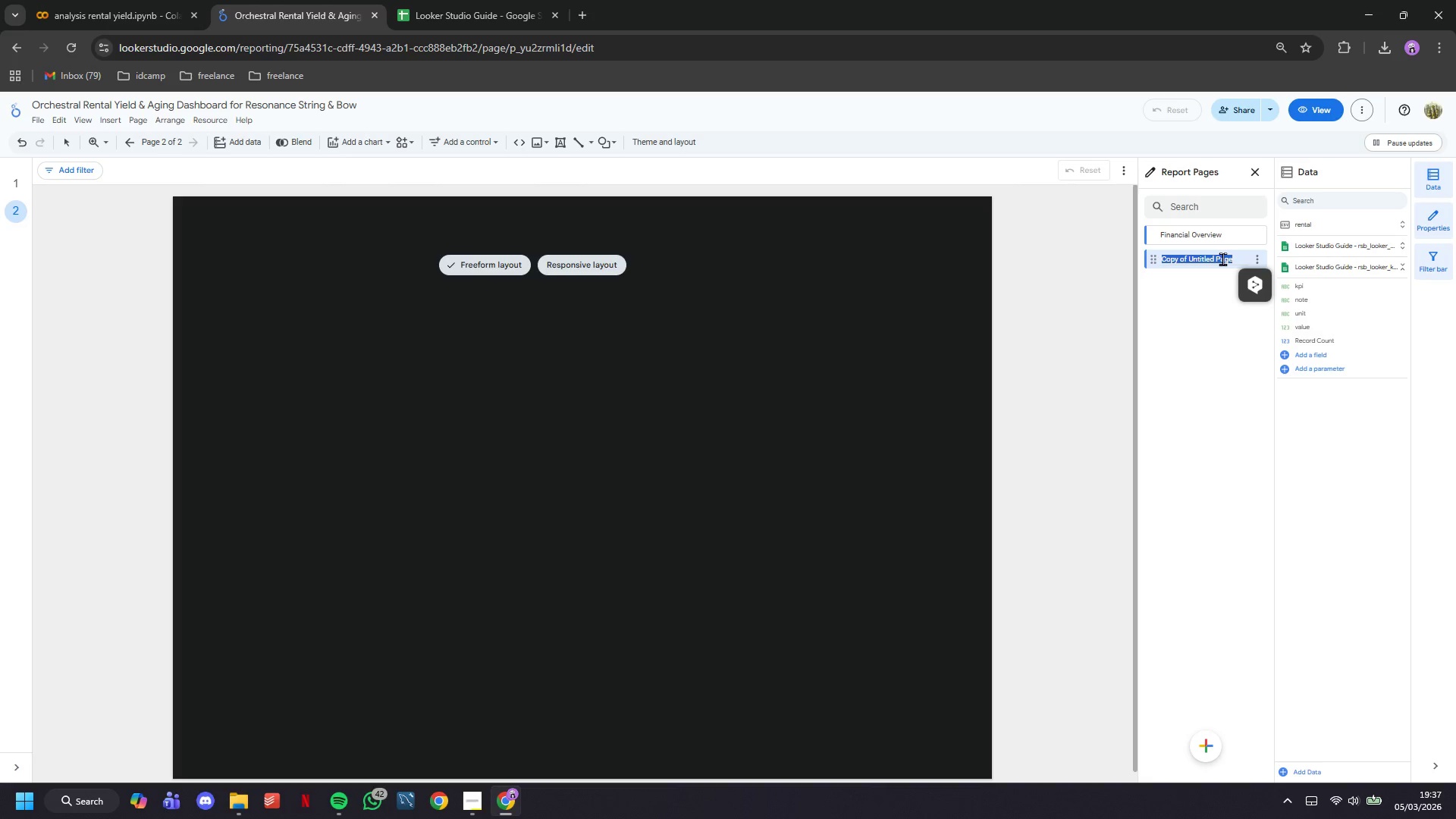 
triple_click([1222, 259])
 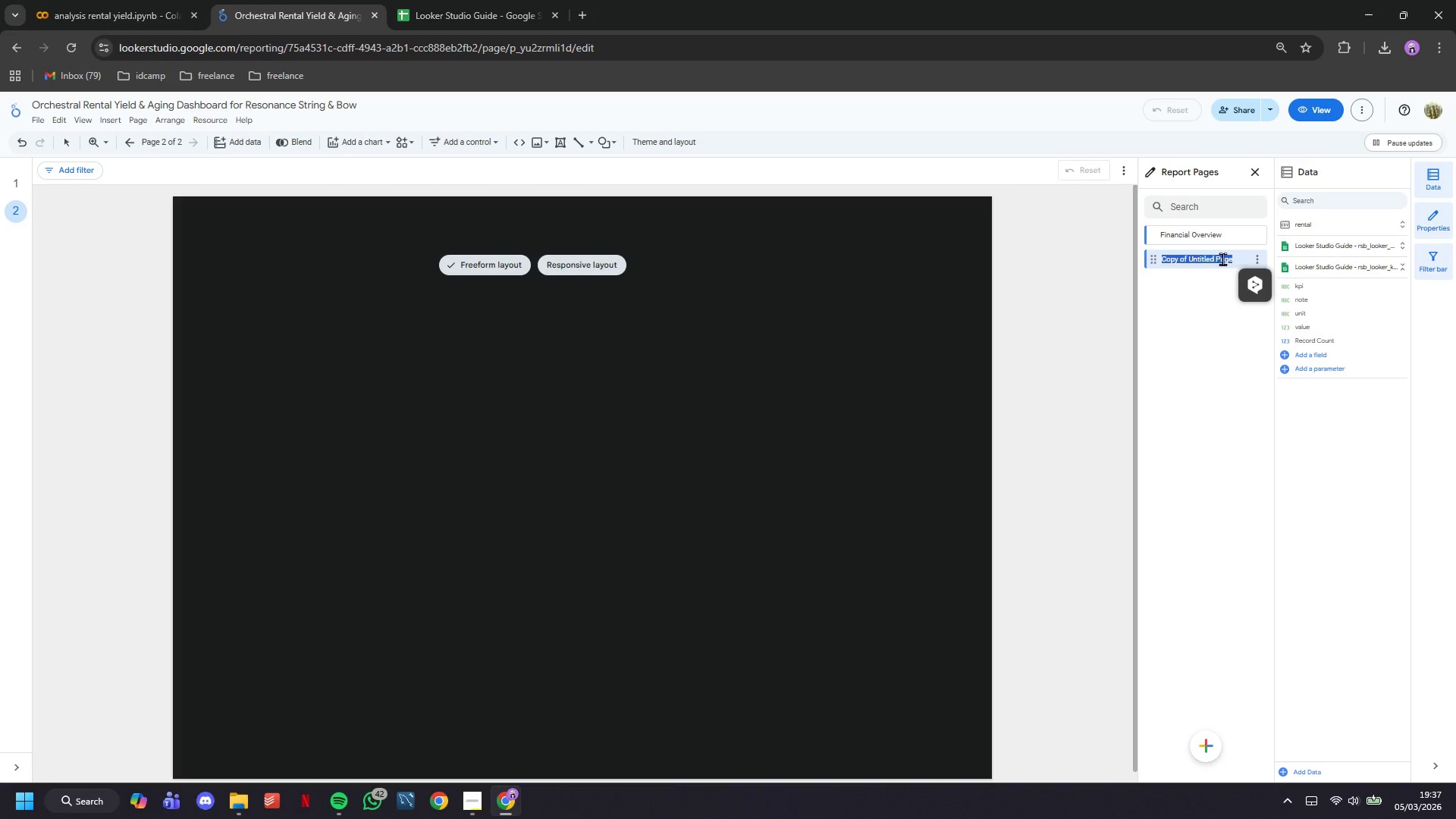 
key(Backspace)
type(Aging & Delinquency)
 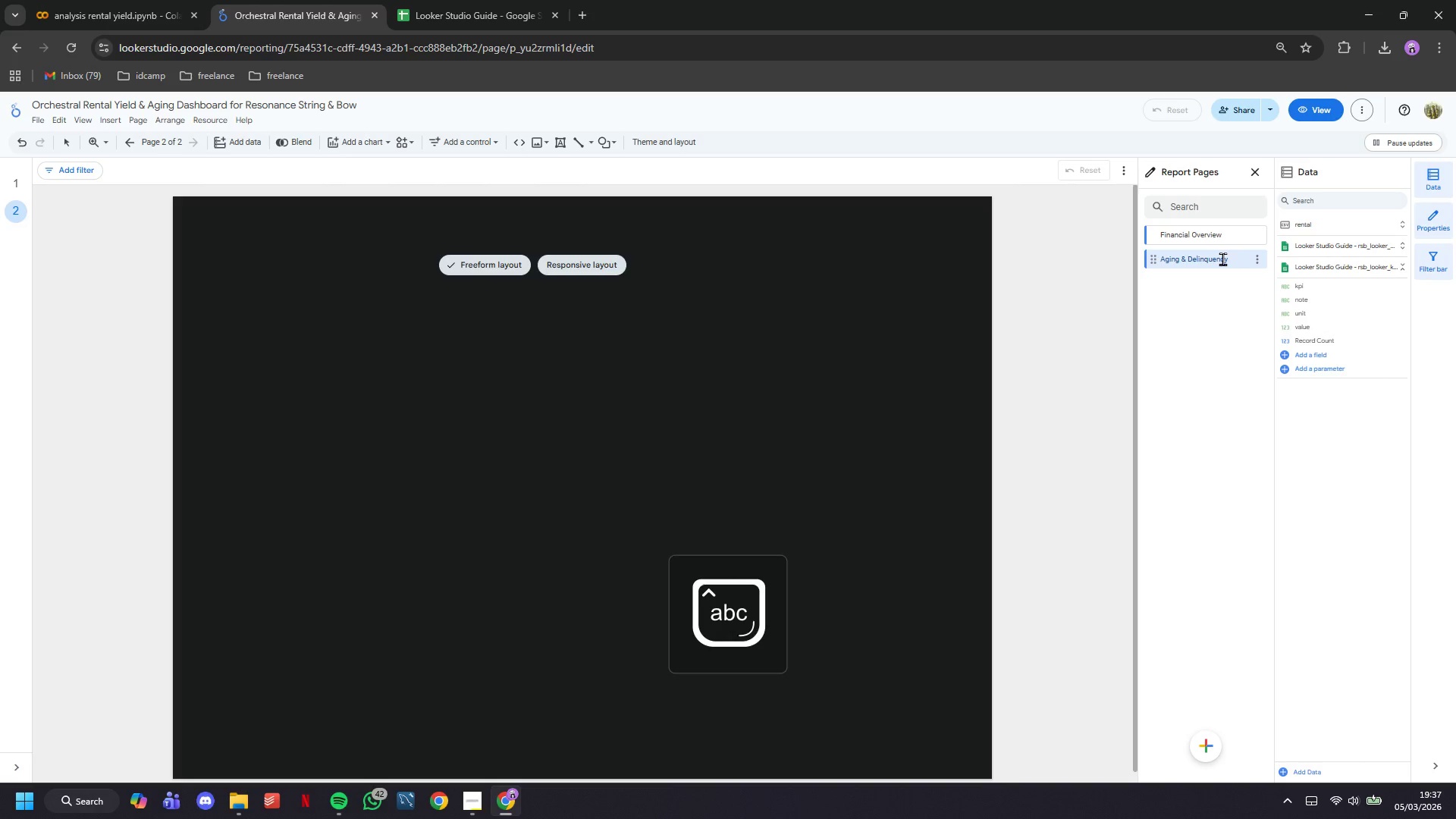 
 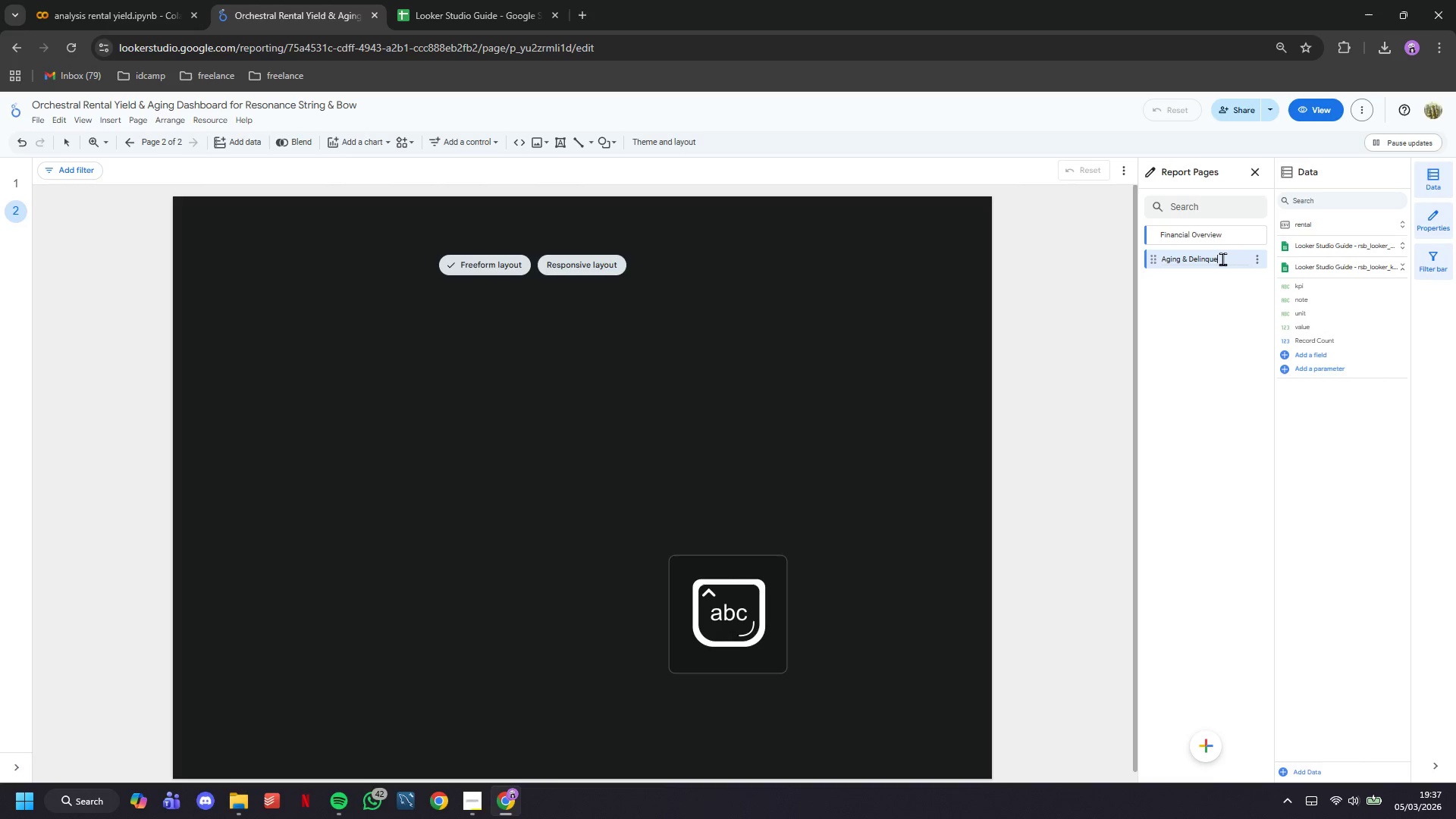 
key(Enter)
 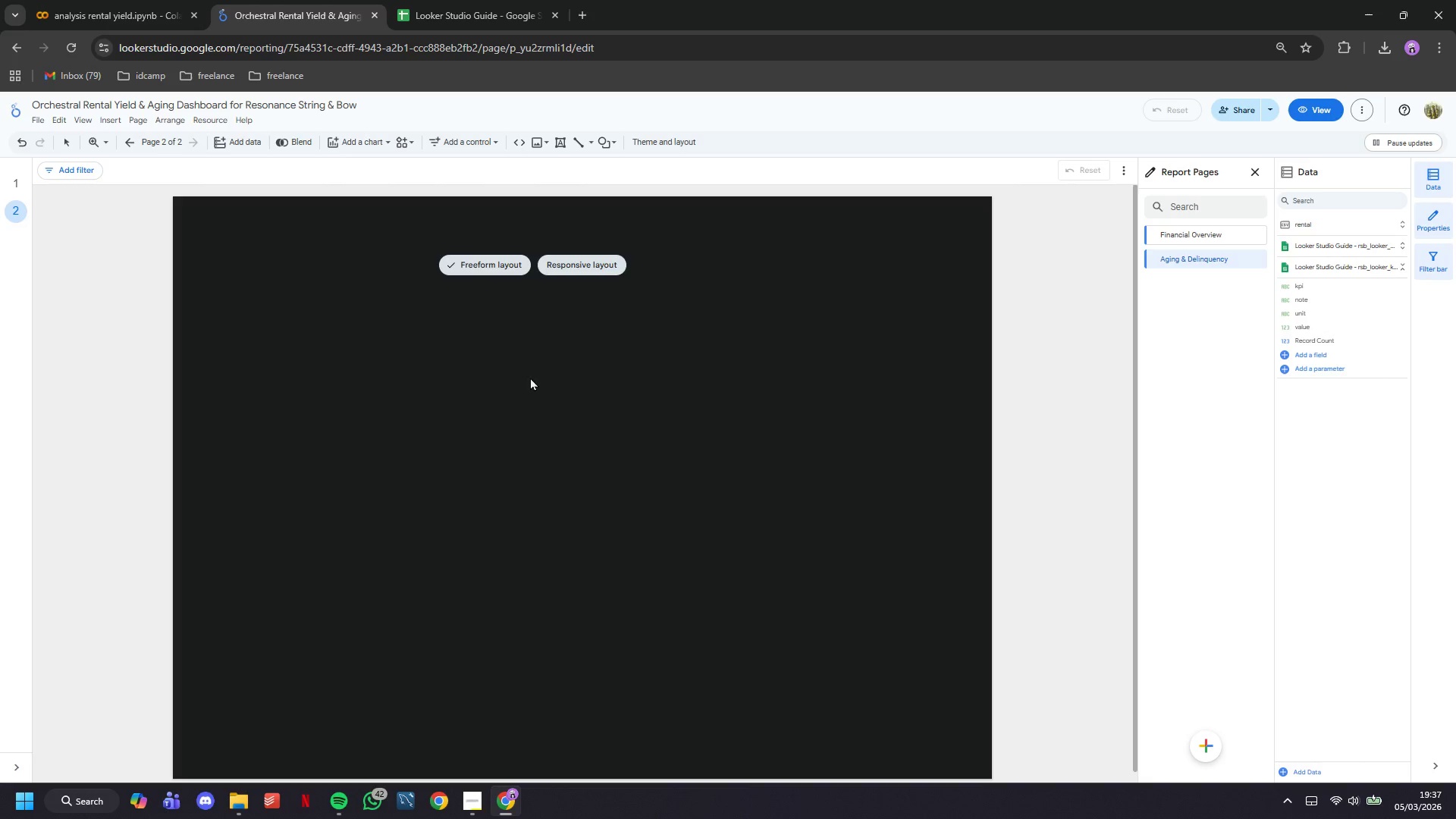 
left_click([1159, 237])
 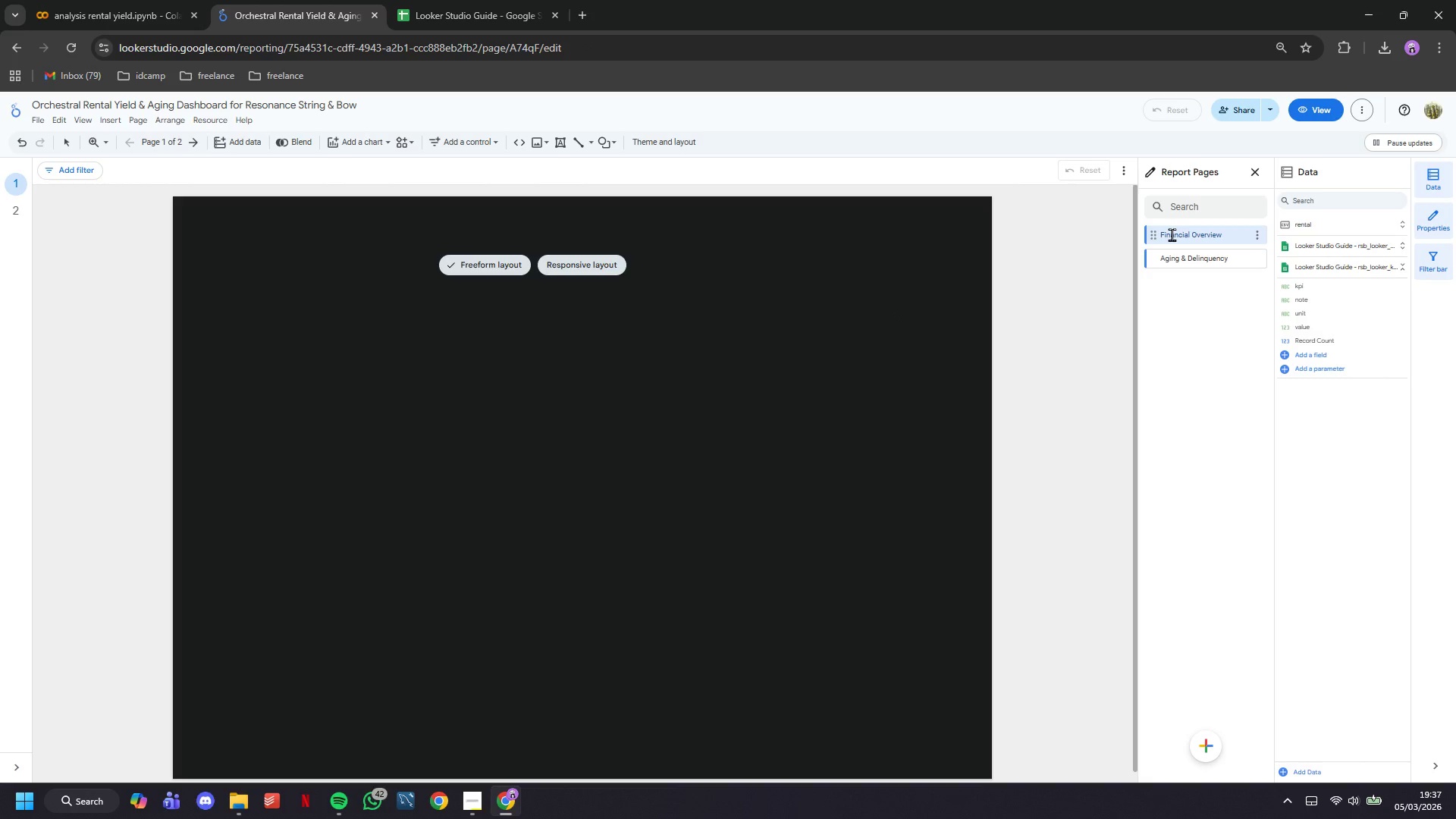 
left_click([1172, 234])
 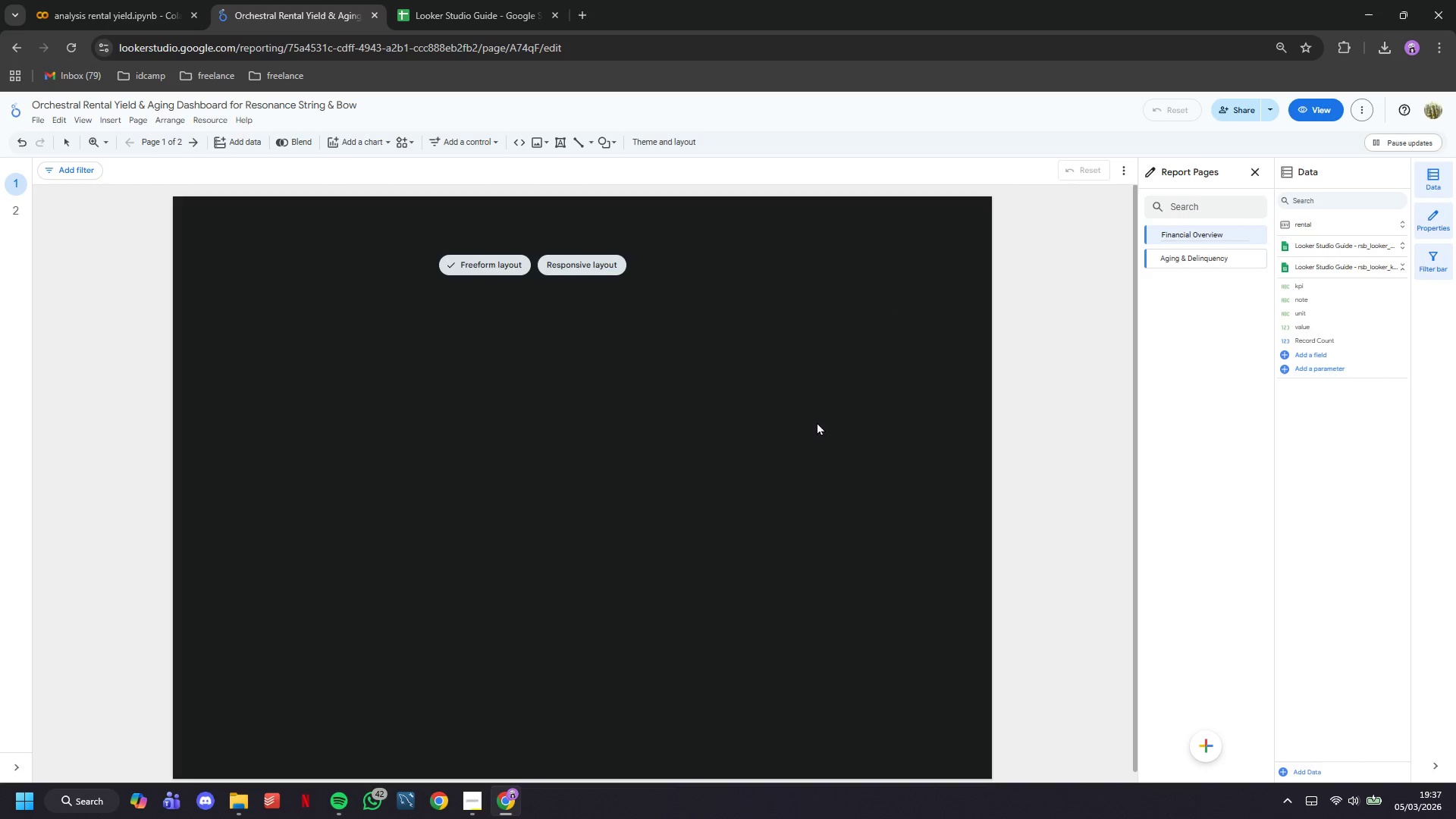 
left_click([811, 422])
 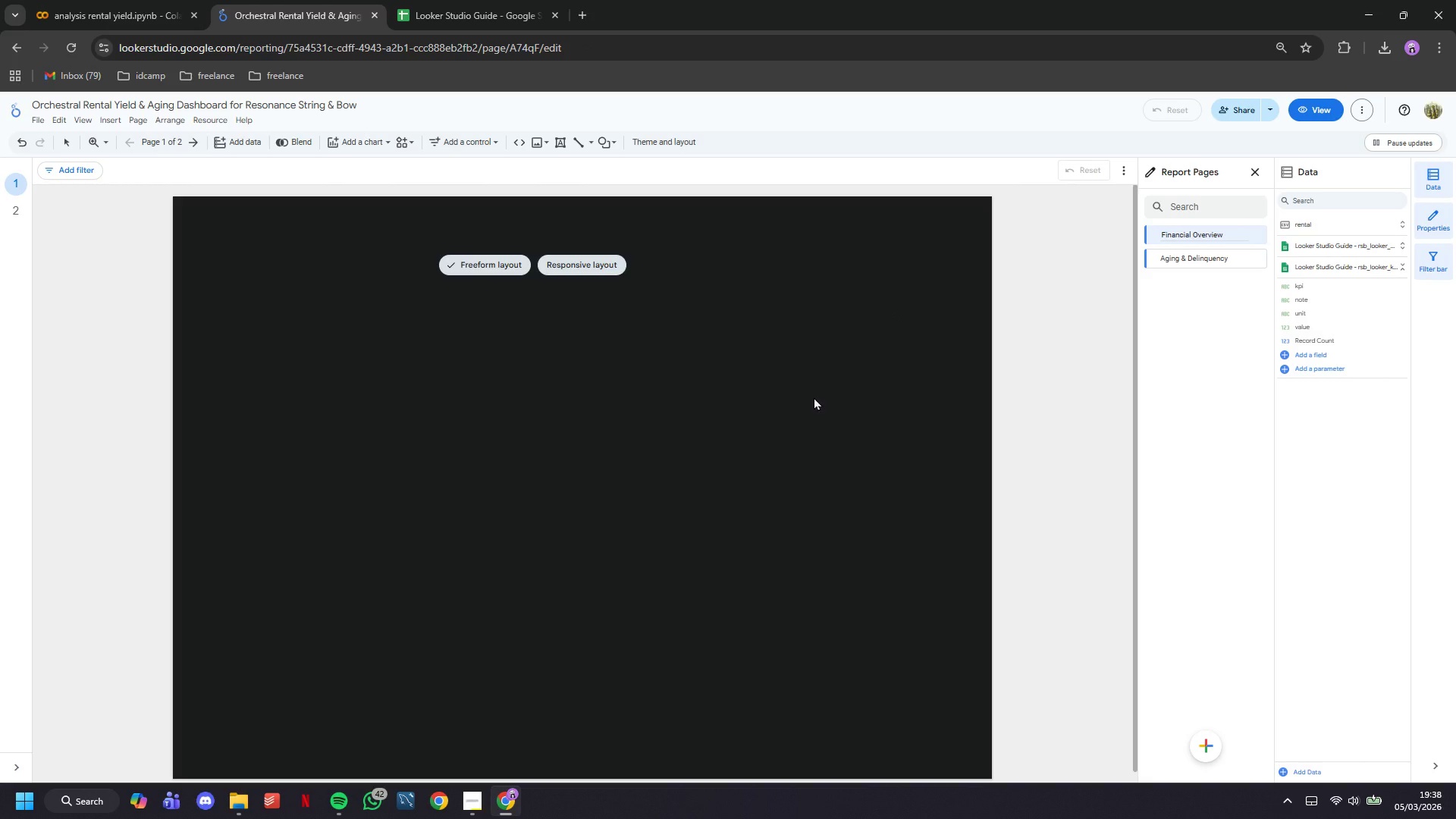 
wait(24.86)
 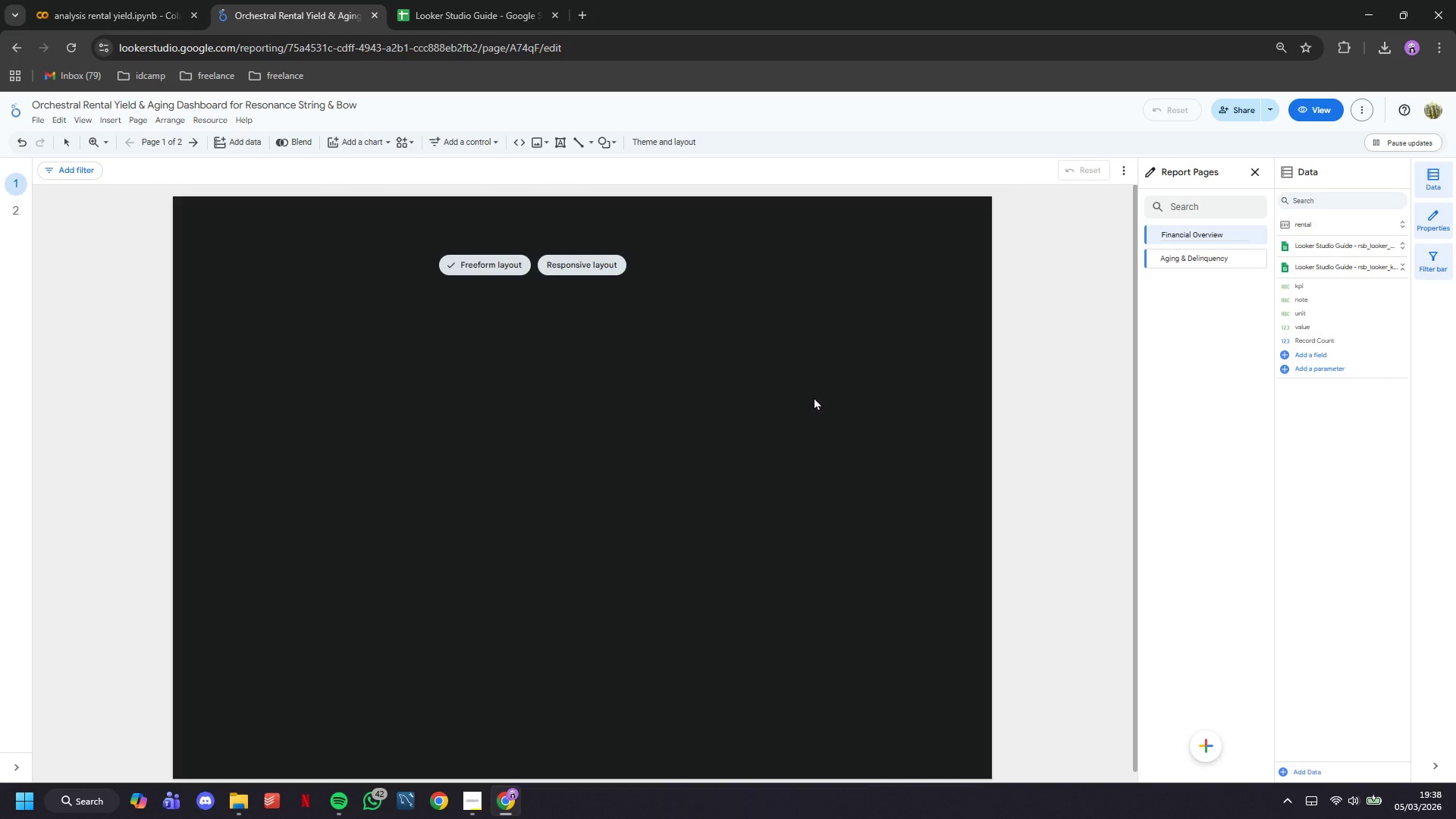 
left_click([472, 807])